 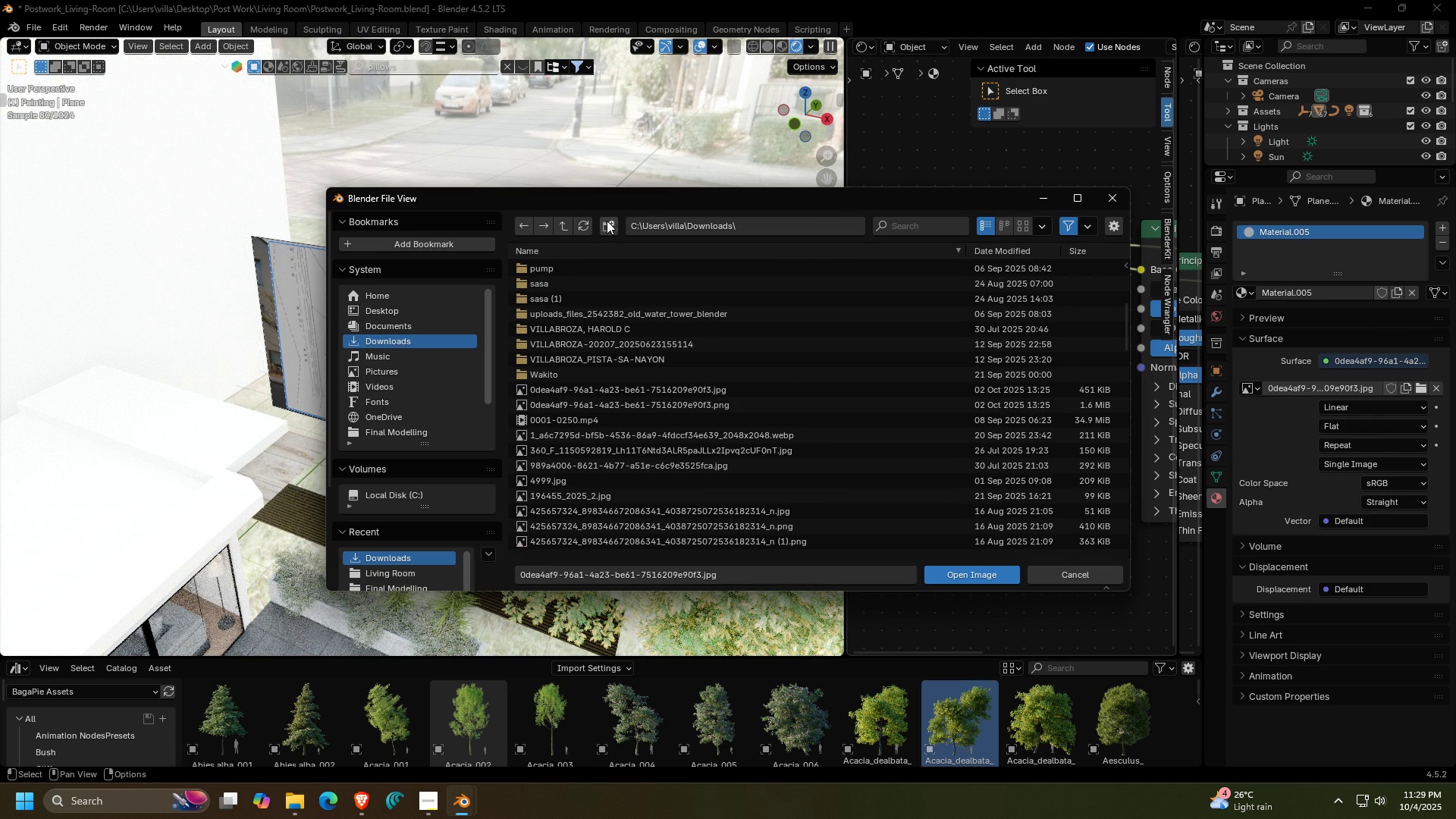 
left_click([1085, 221])
 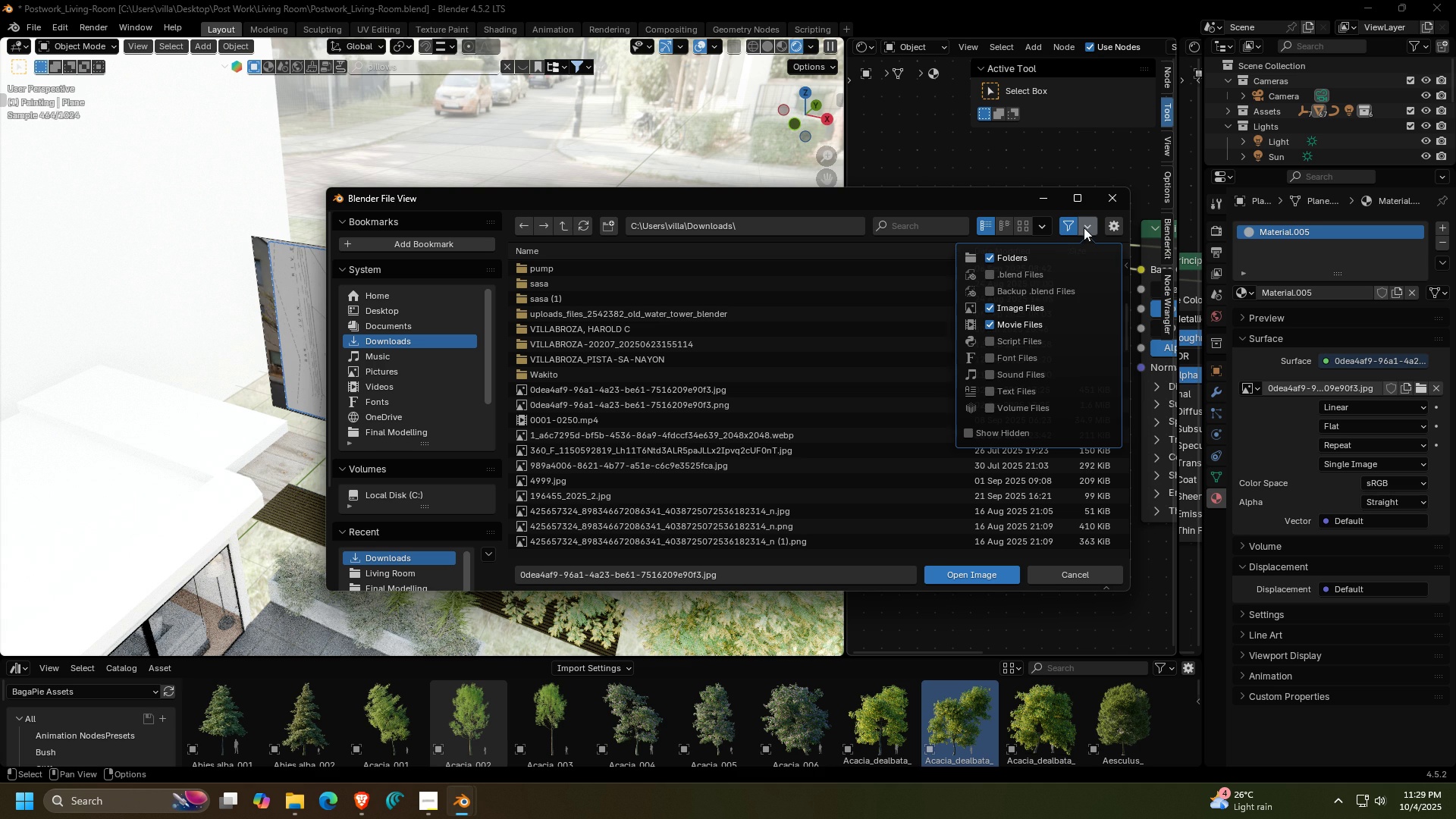 
left_click([1086, 224])
 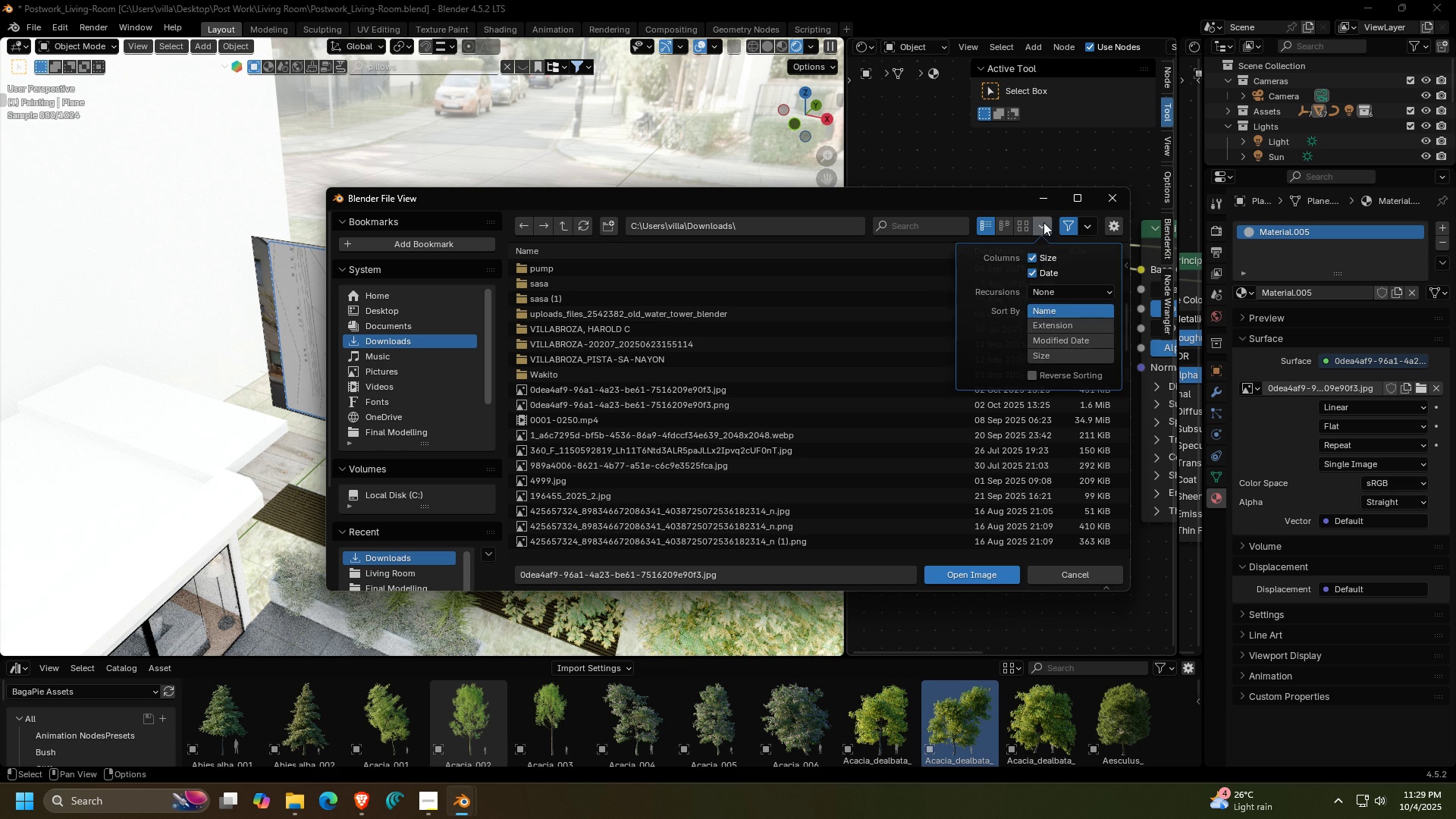 
double_click([1043, 222])
 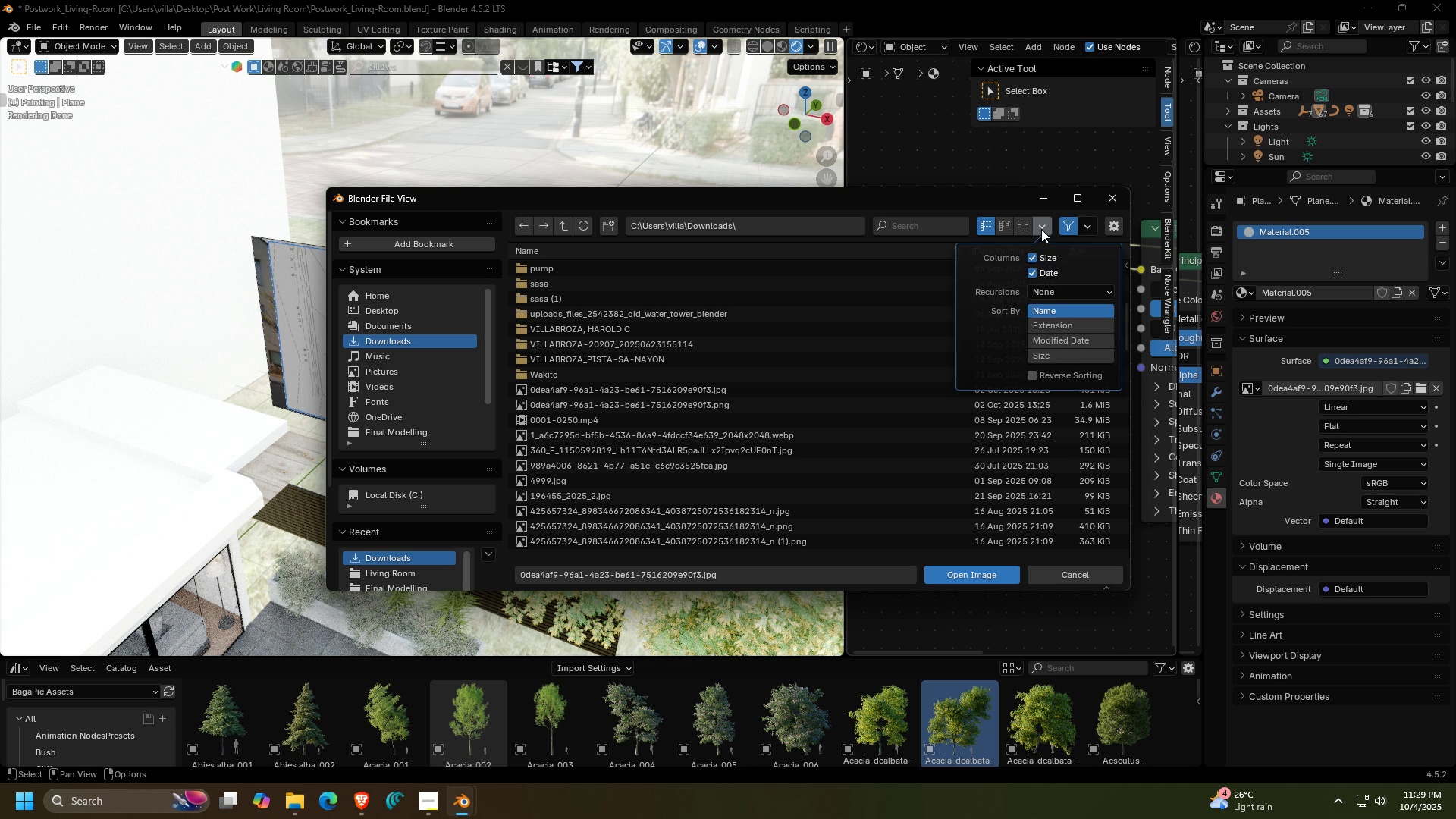 
double_click([1041, 229])
 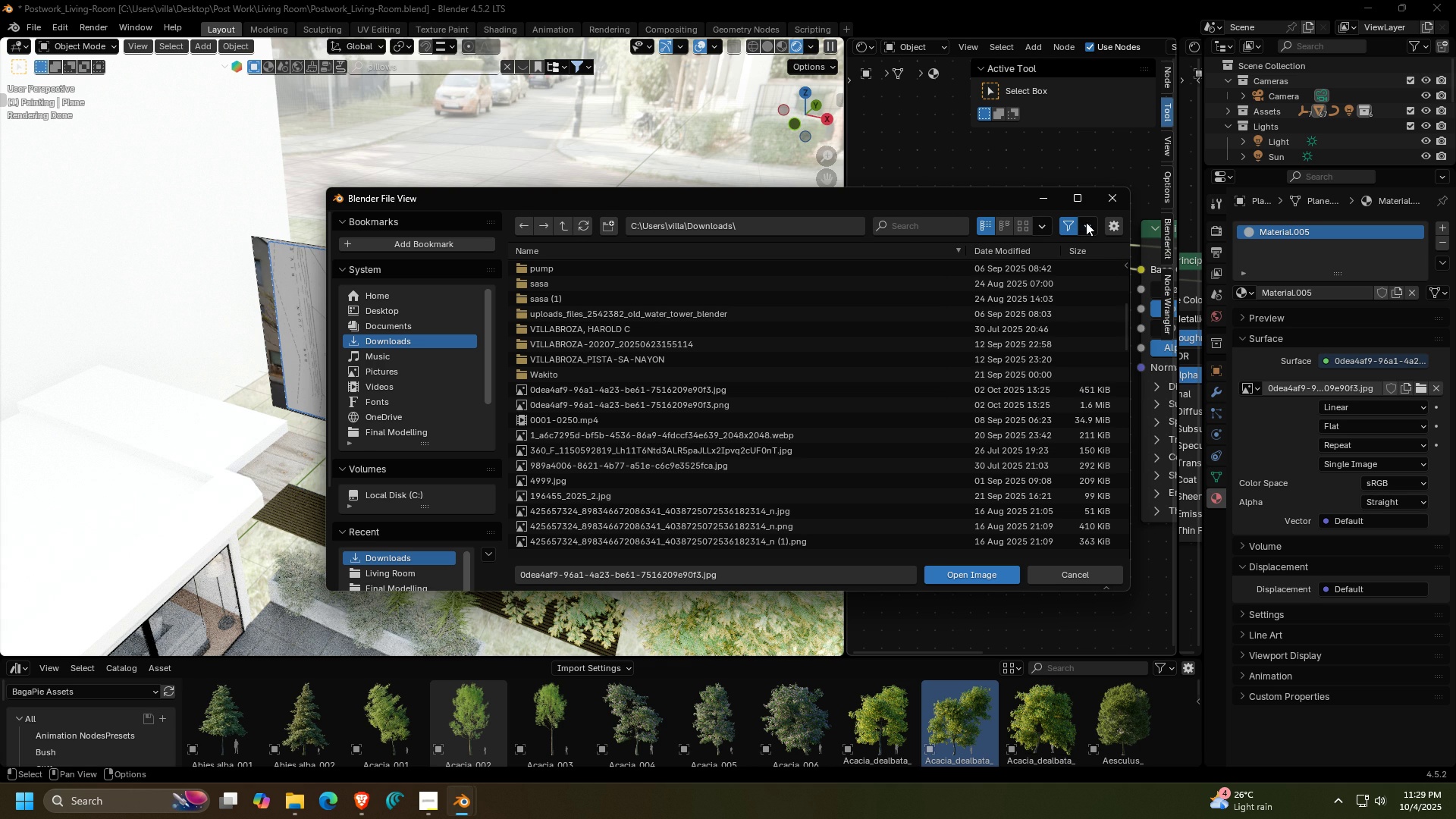 
double_click([1086, 222])
 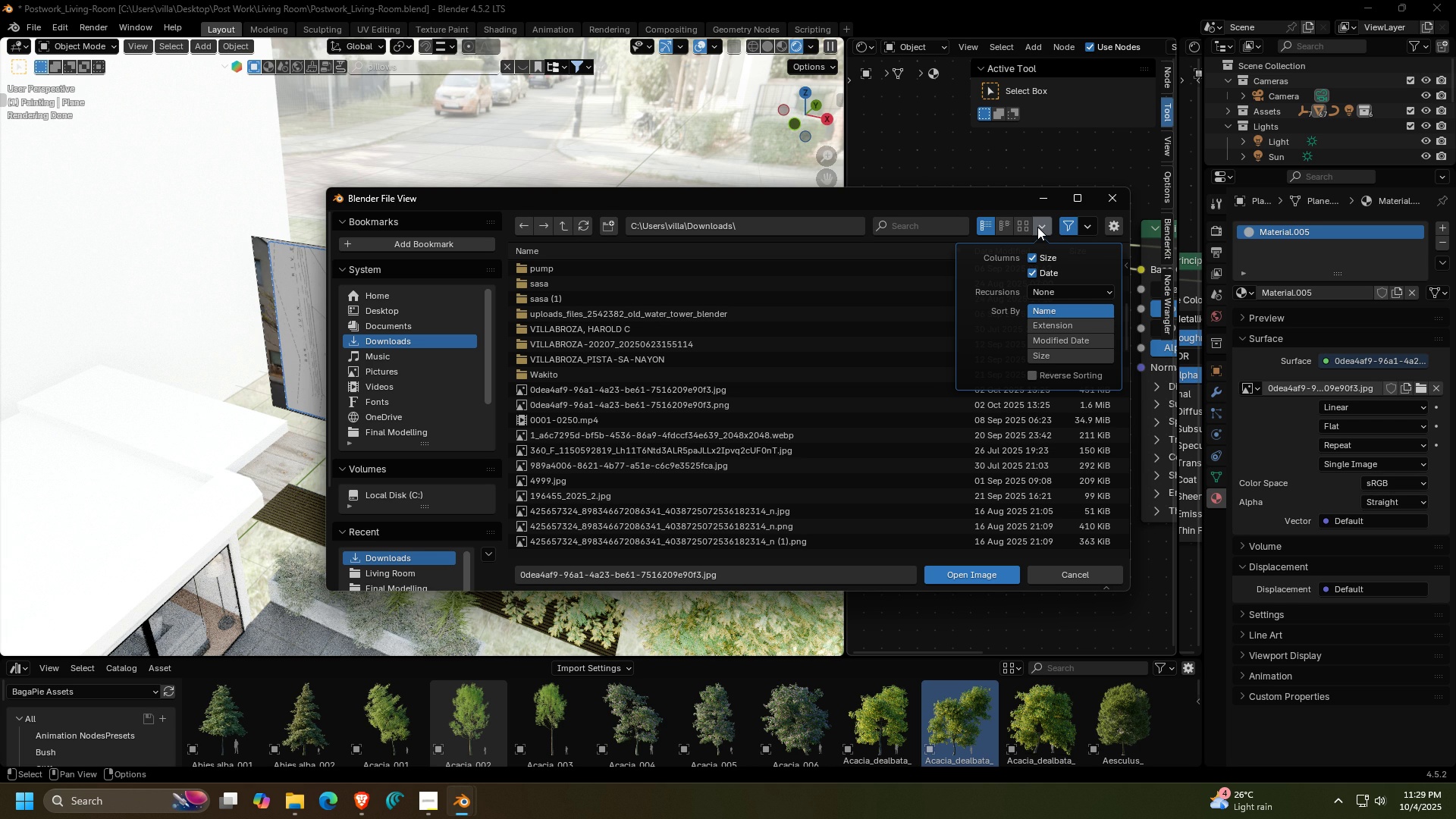 
left_click([1037, 227])
 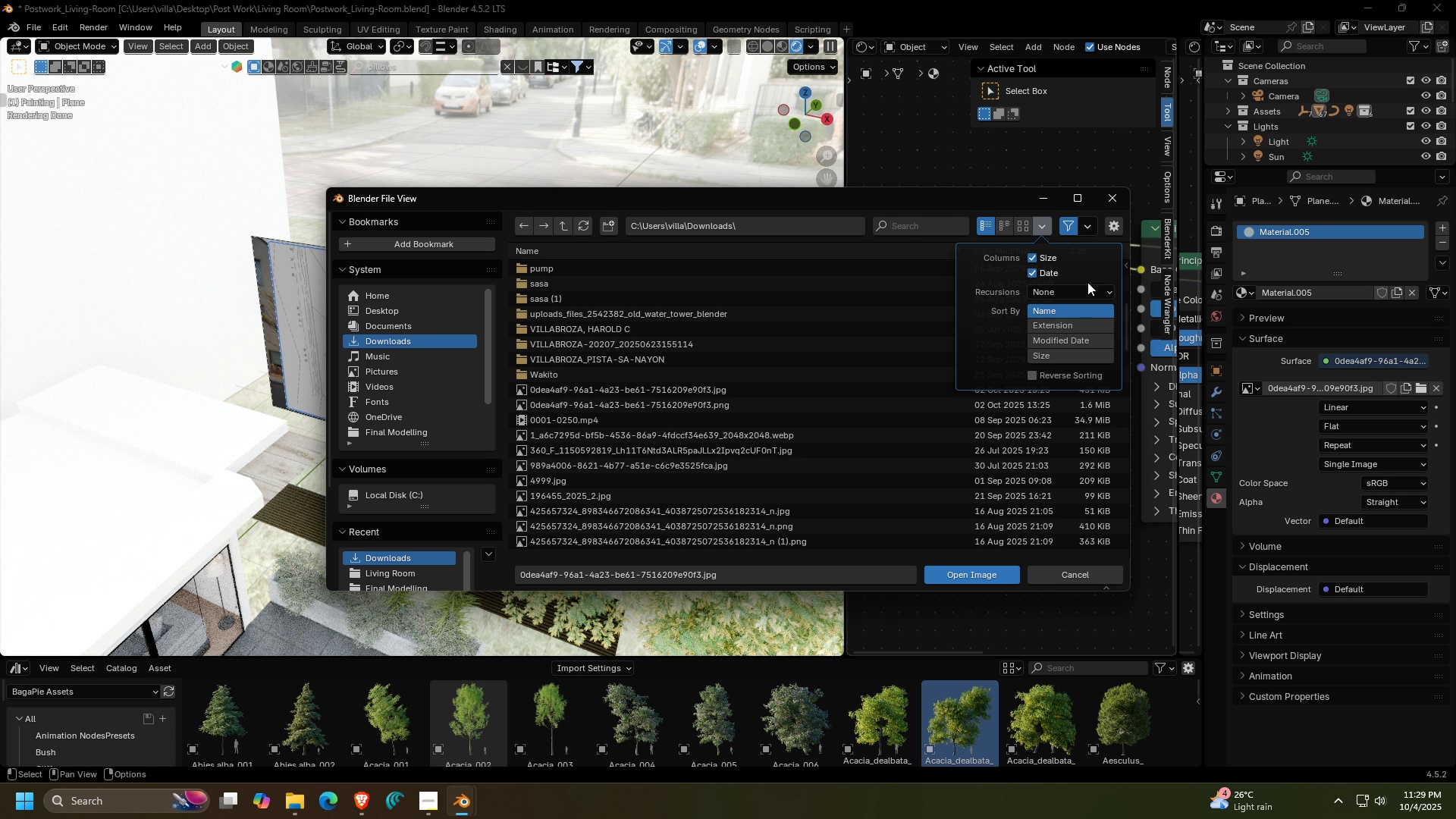 
left_click([1082, 343])
 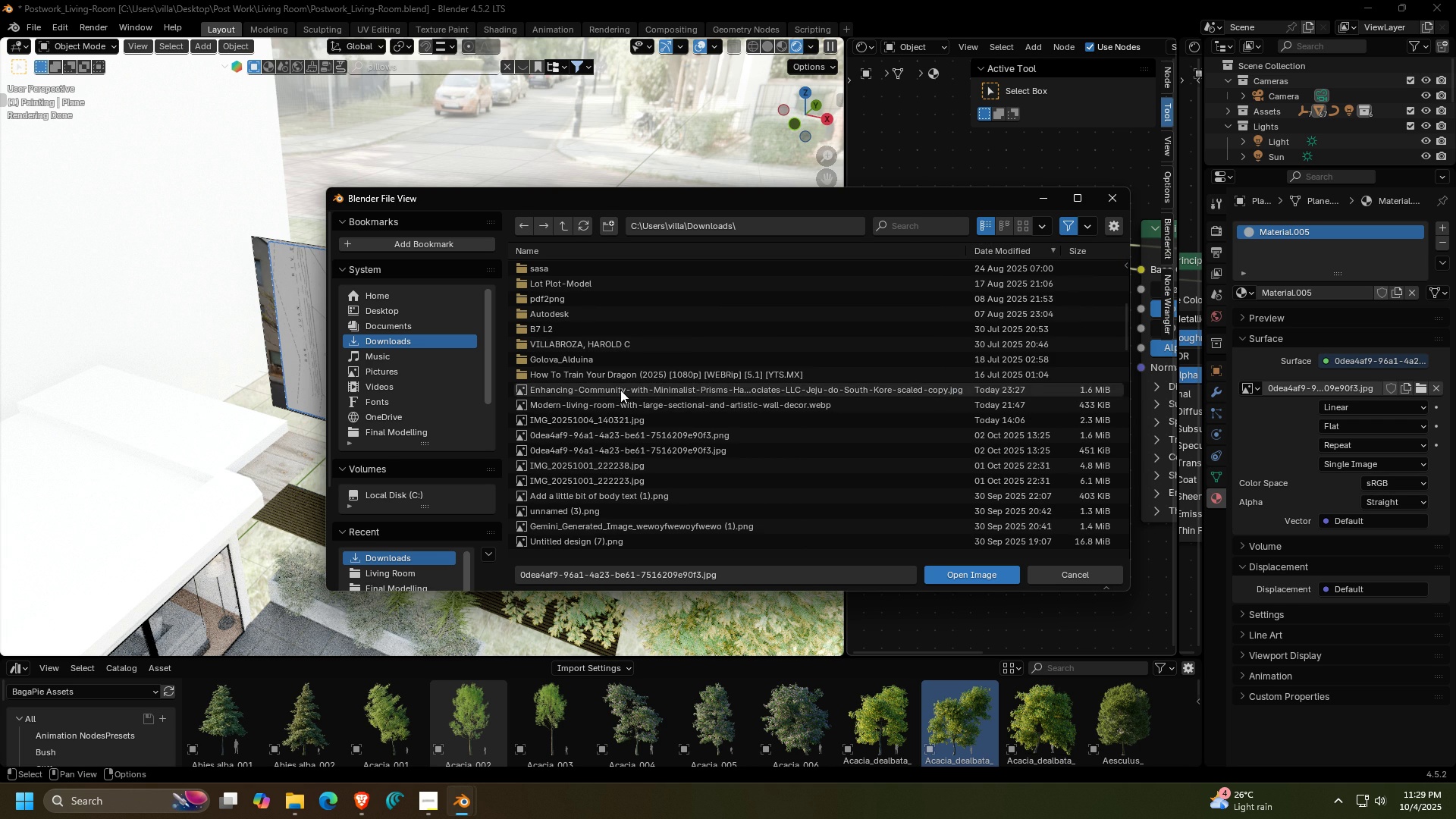 
left_click([622, 390])
 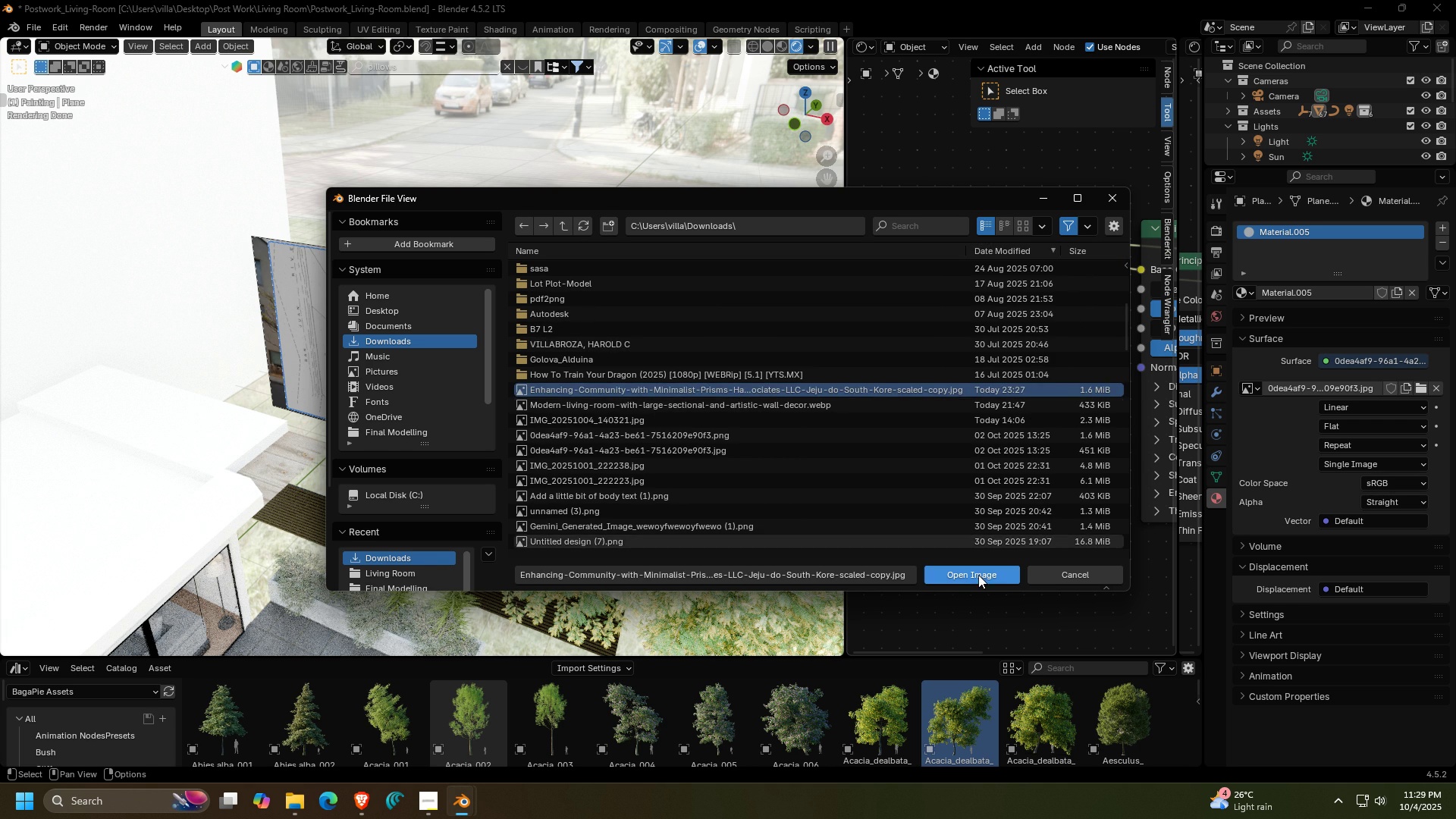 
left_click([978, 575])